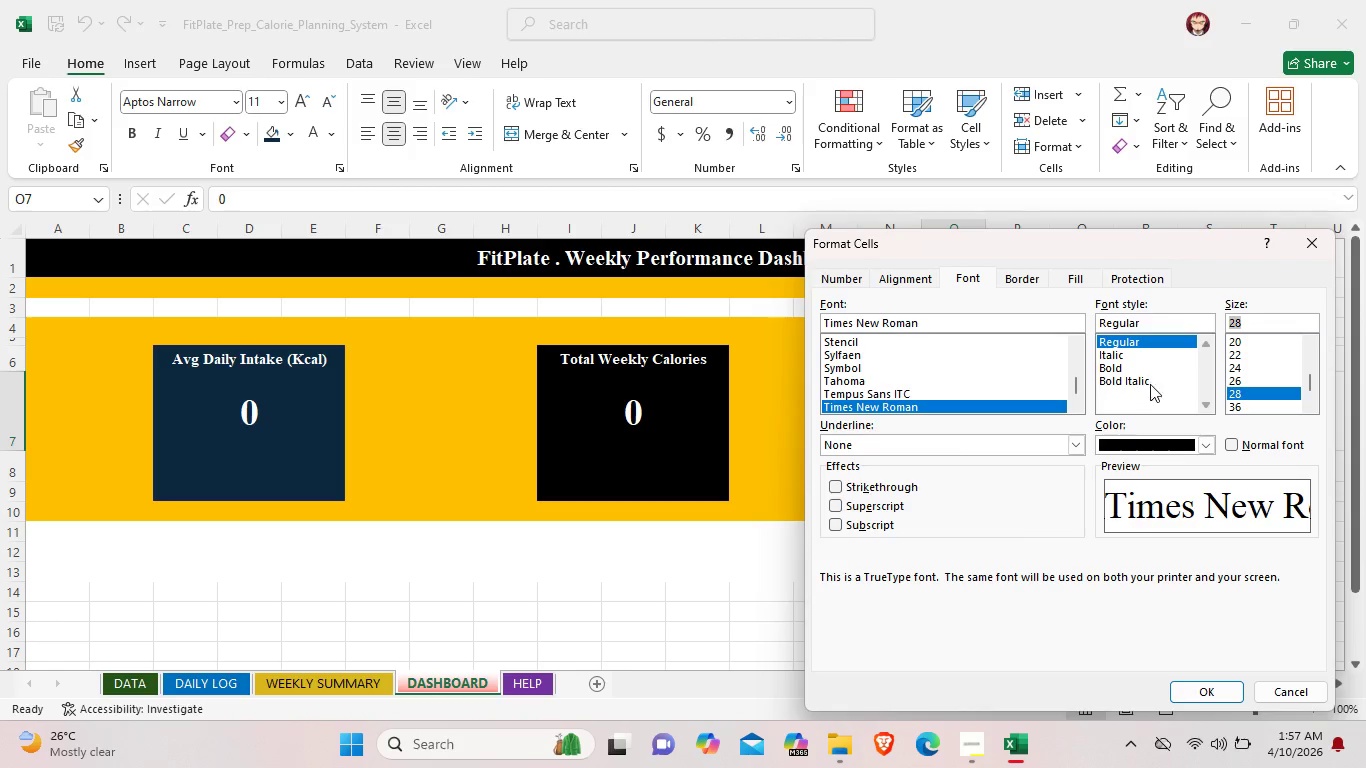 
left_click([1201, 440])
 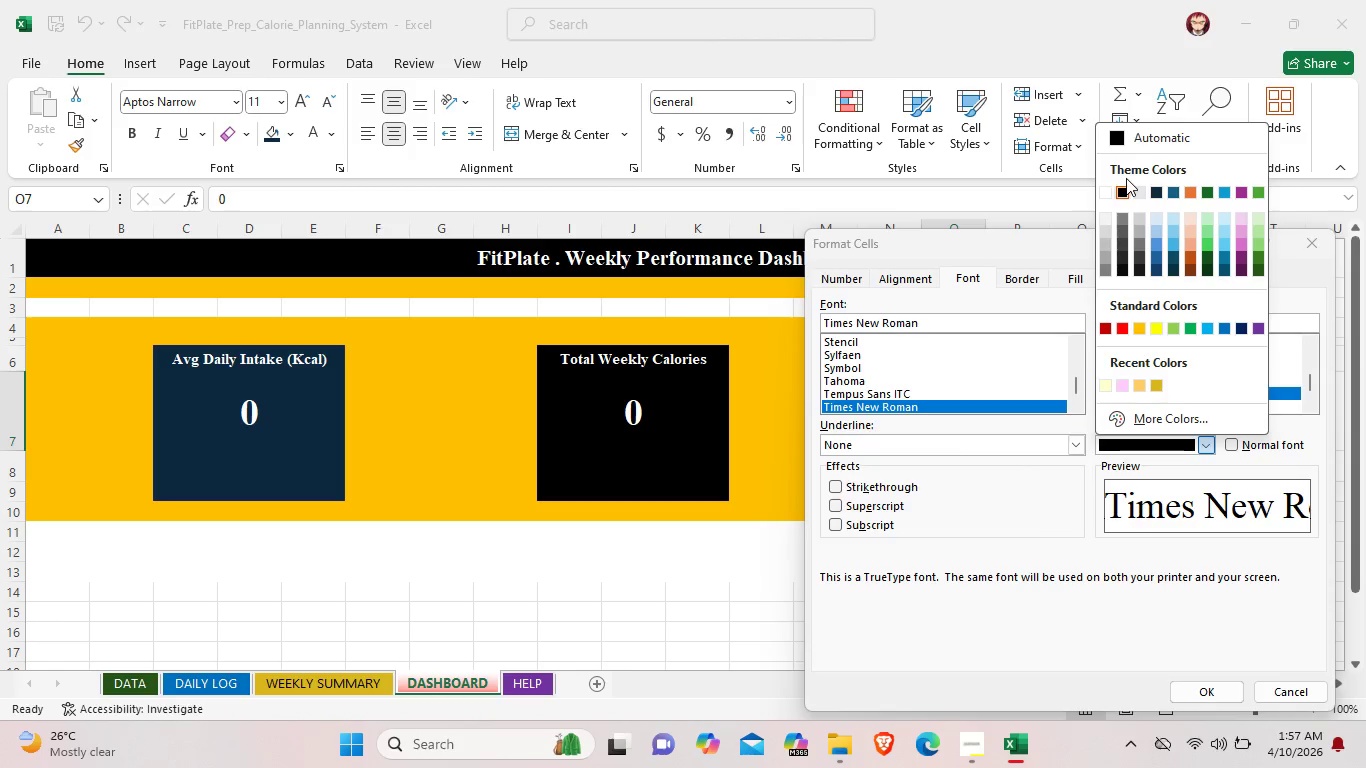 
left_click([1111, 192])
 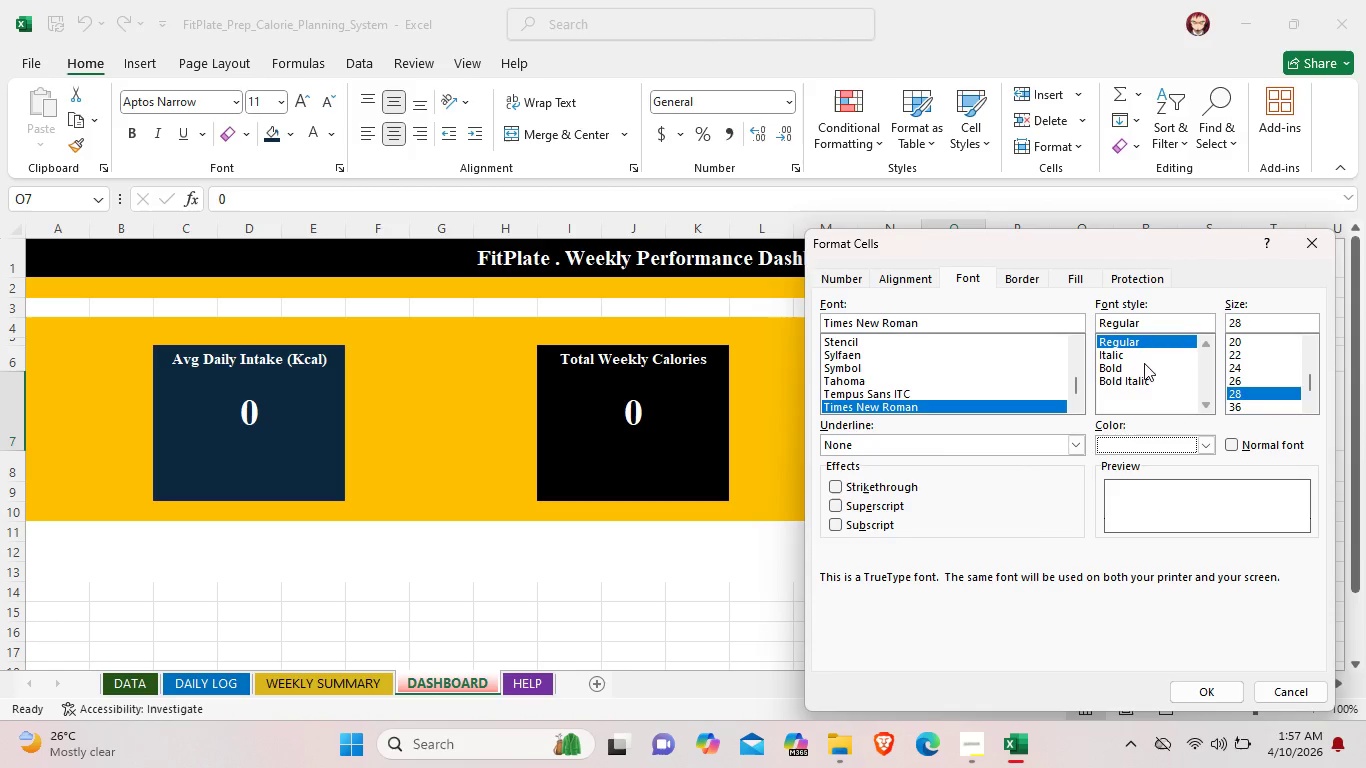 
left_click([1124, 366])
 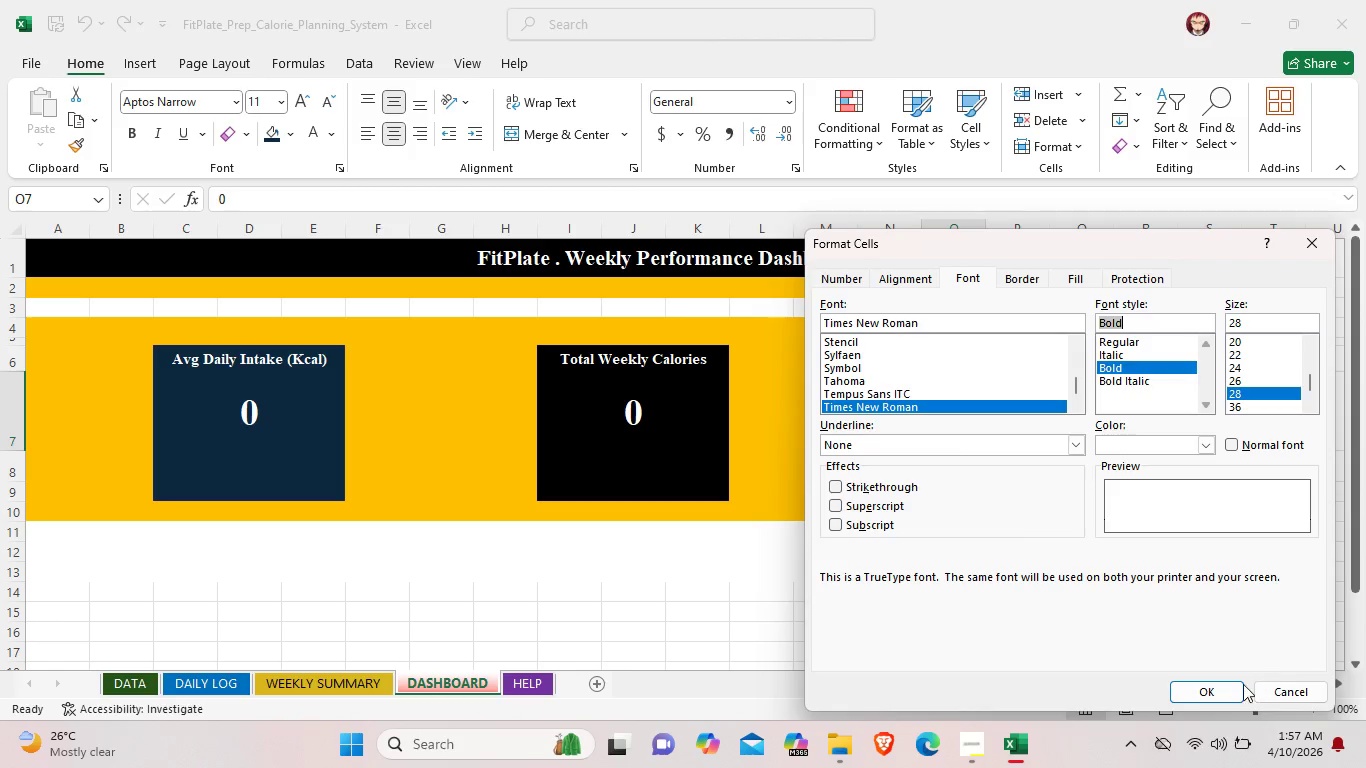 
left_click([1217, 693])
 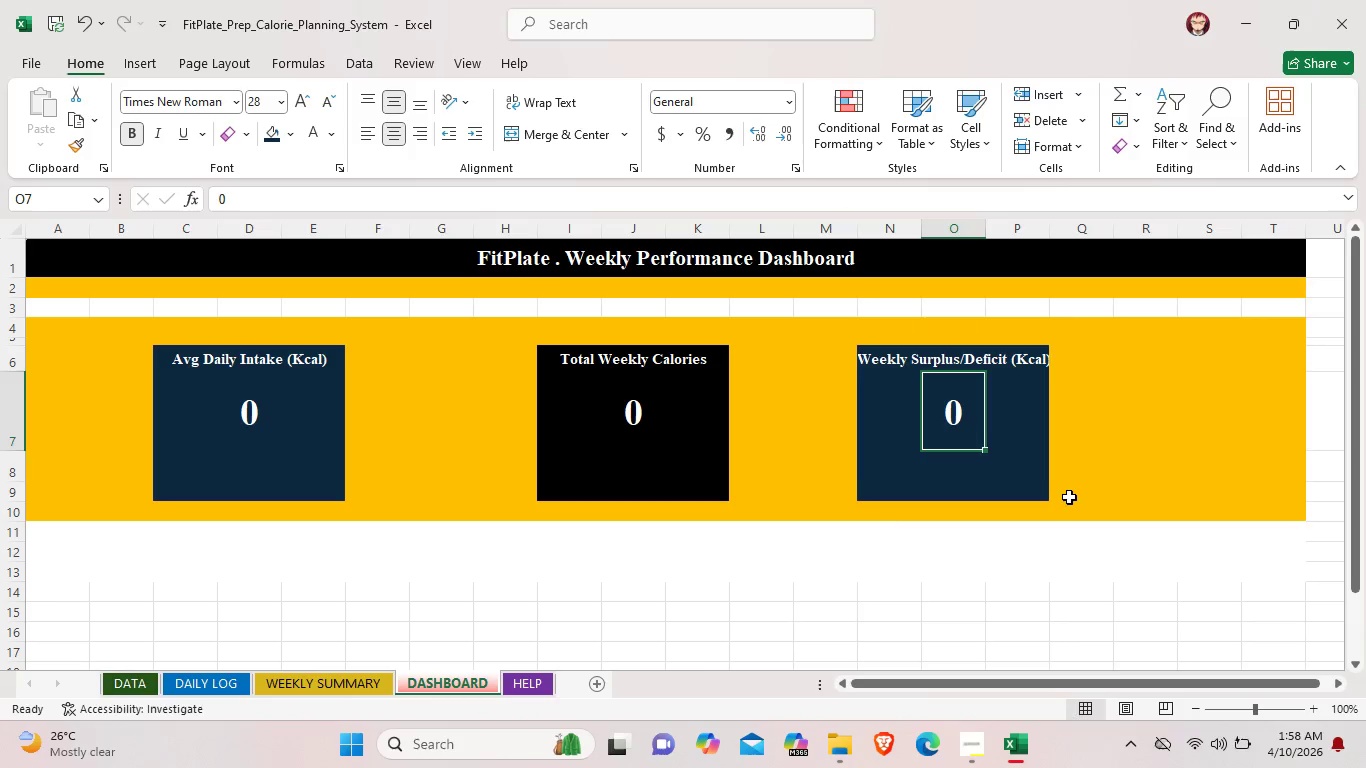 
left_click([1082, 484])
 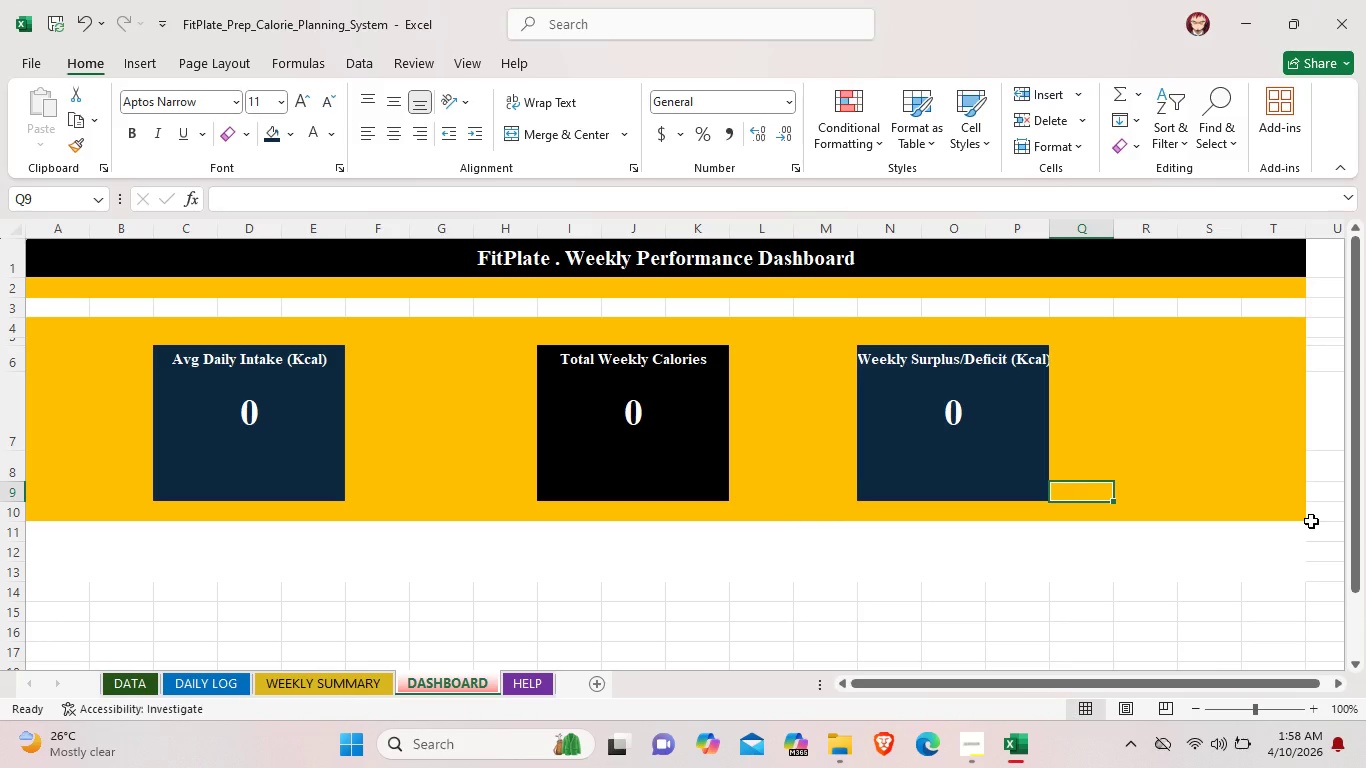 
wait(11.42)
 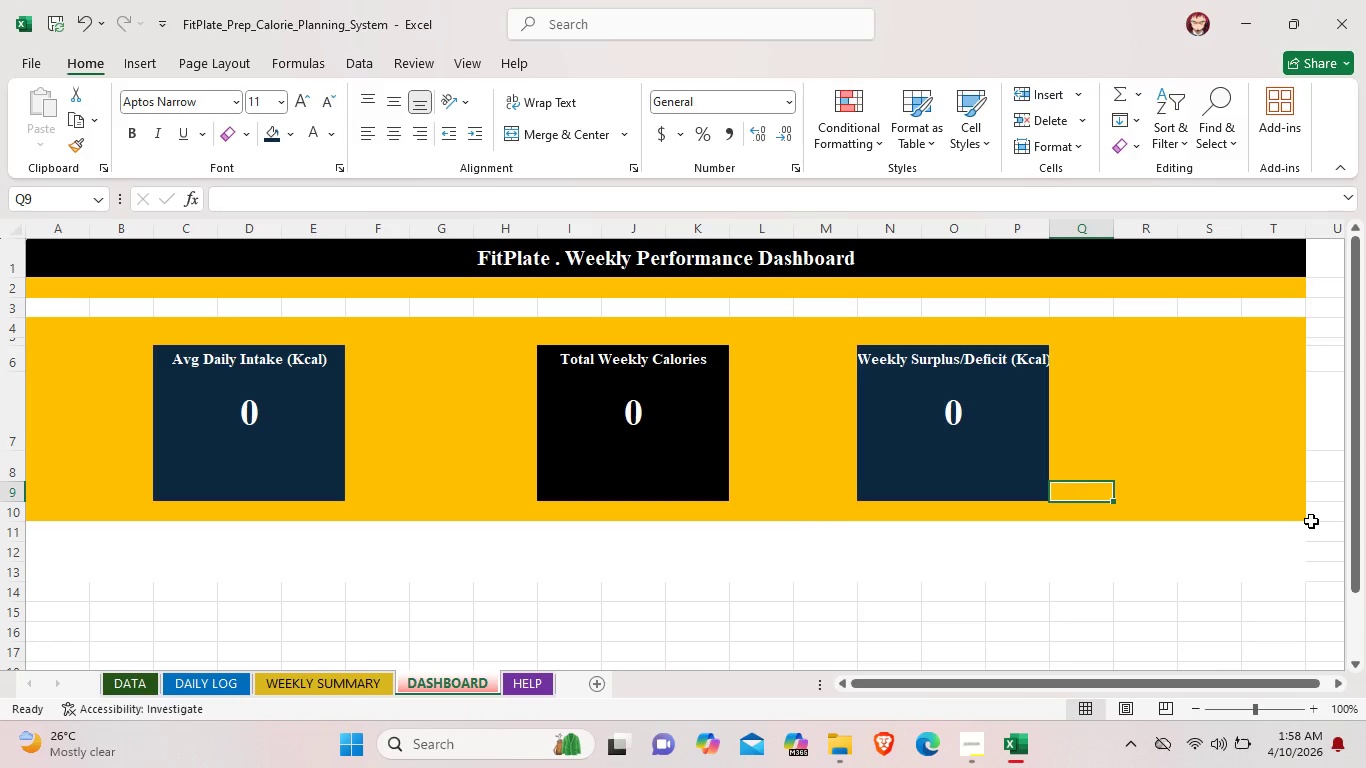 
double_click([965, 426])
 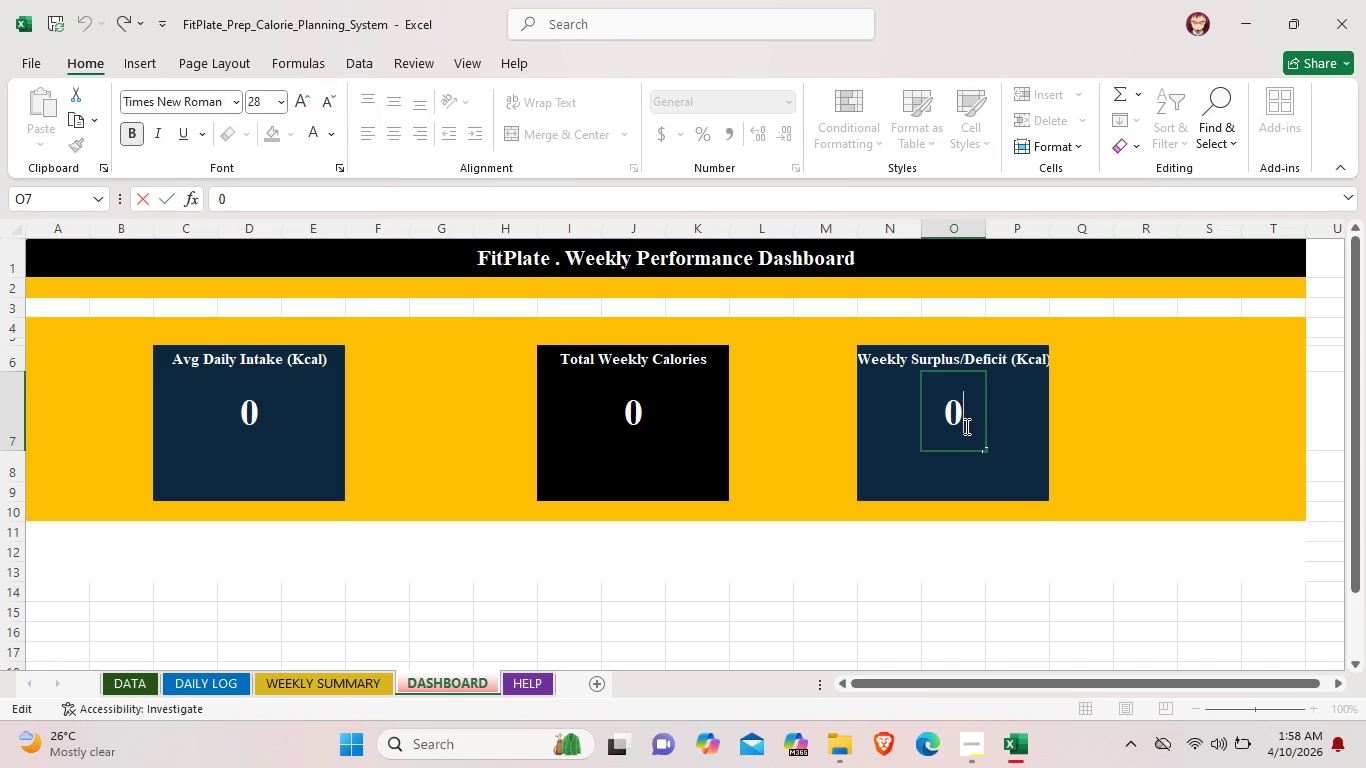 
key(Backspace)
type(1,40)
 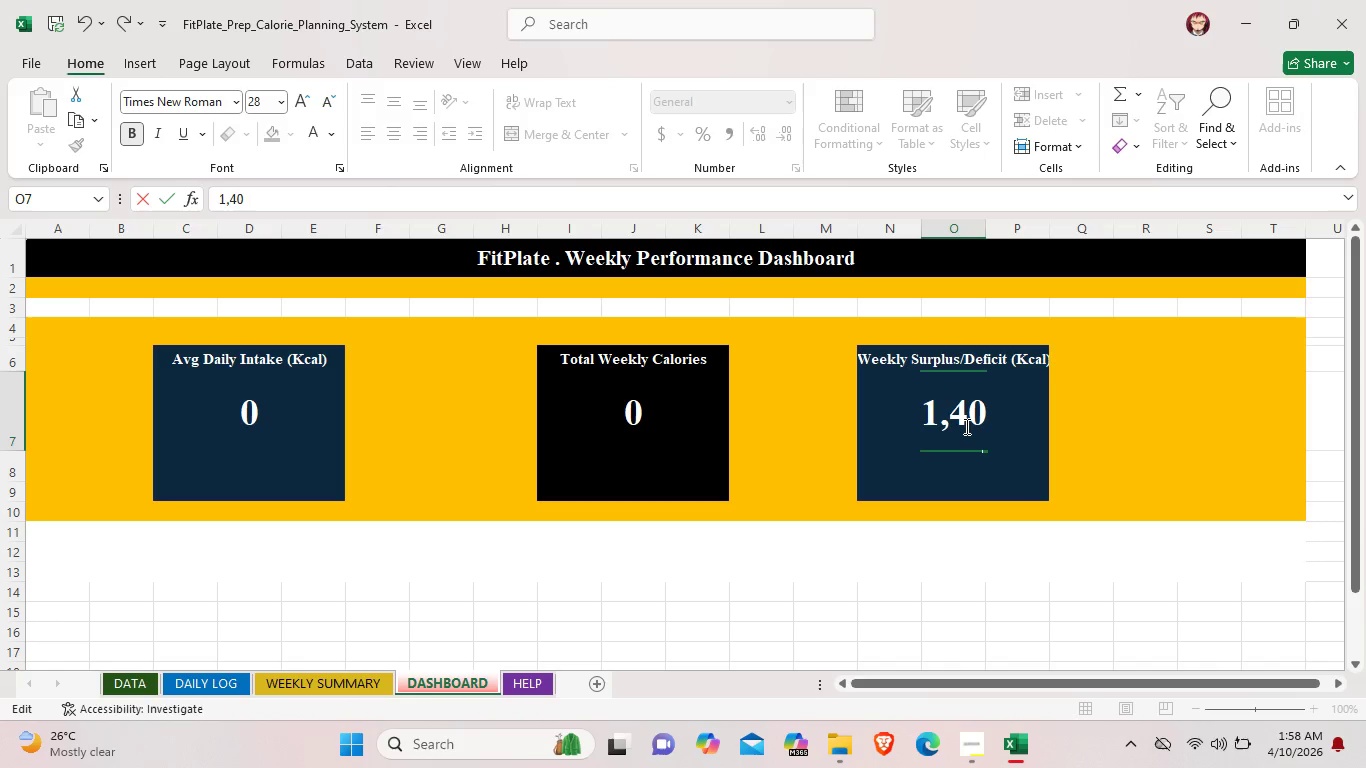 
type(60)
 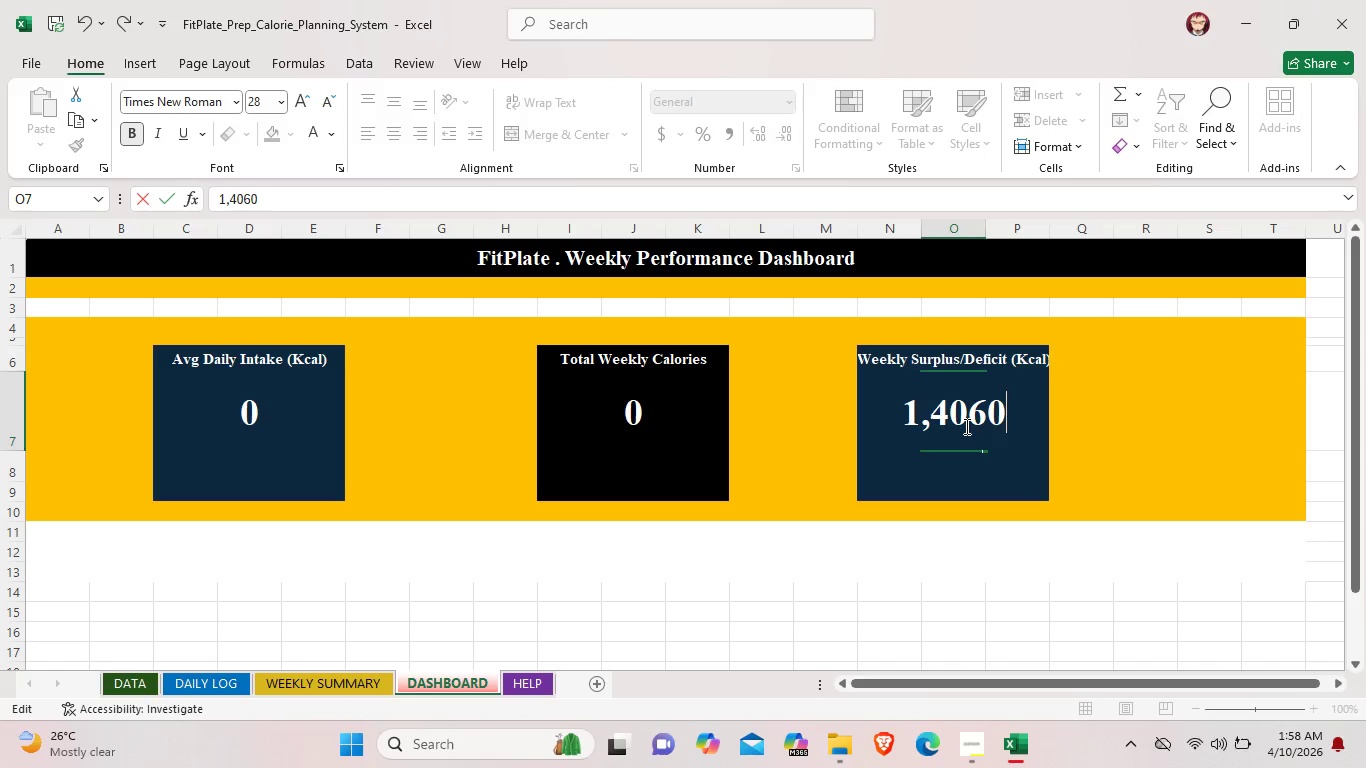 
left_click([927, 415])
 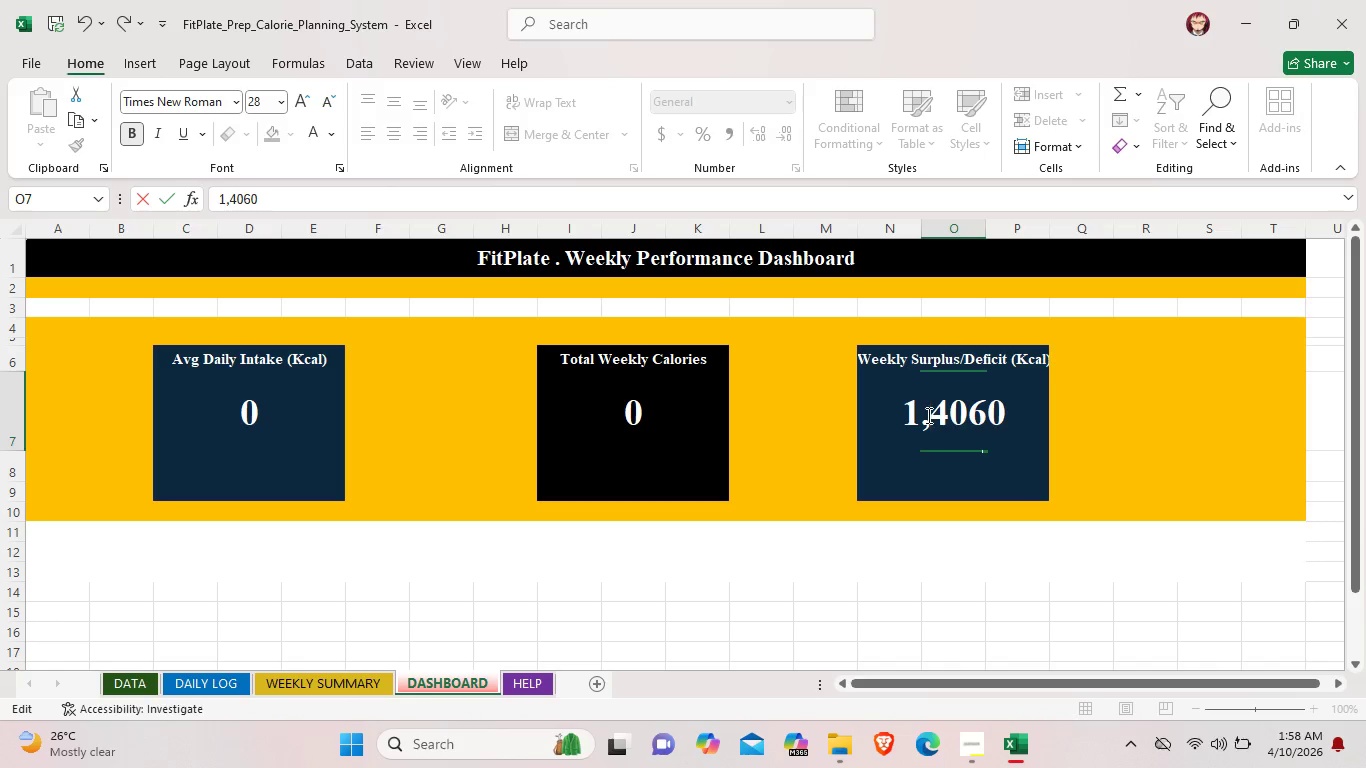 
key(Backspace)
 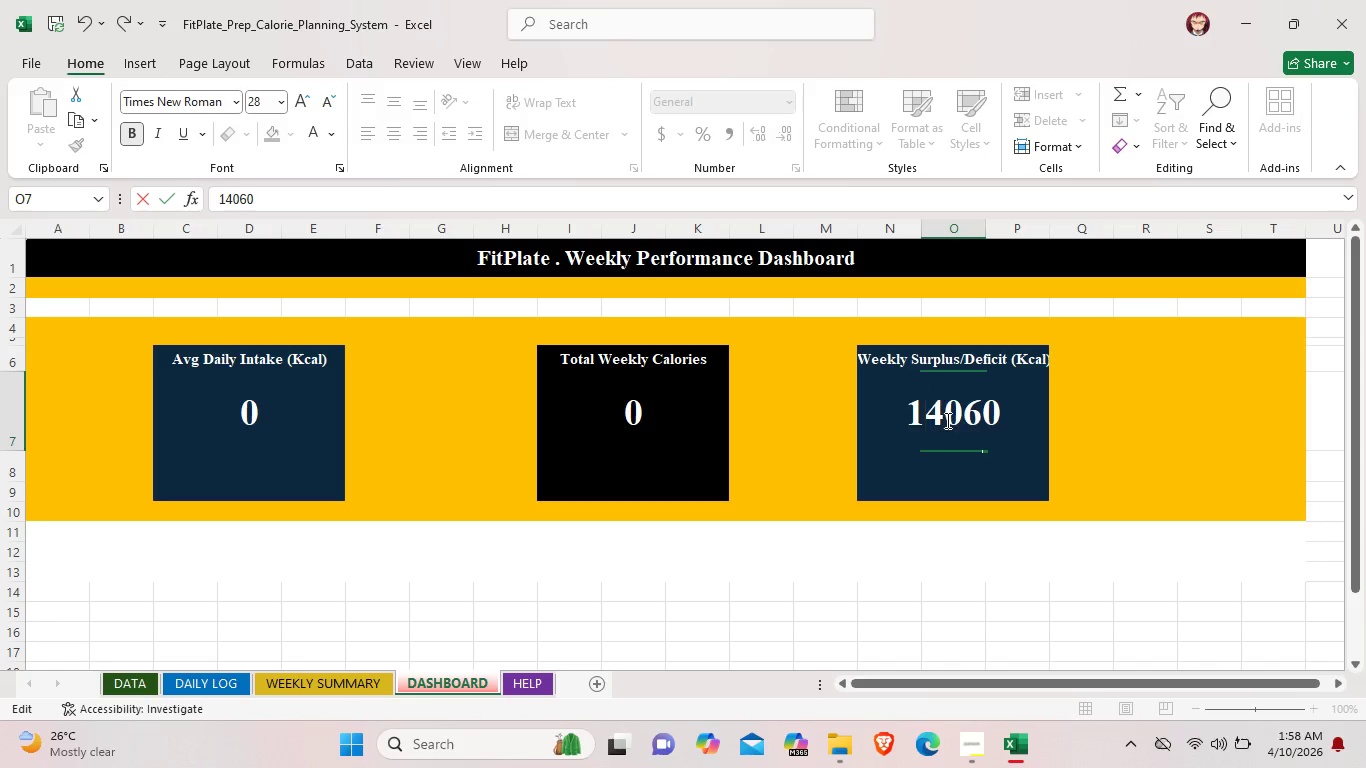 
left_click([946, 420])
 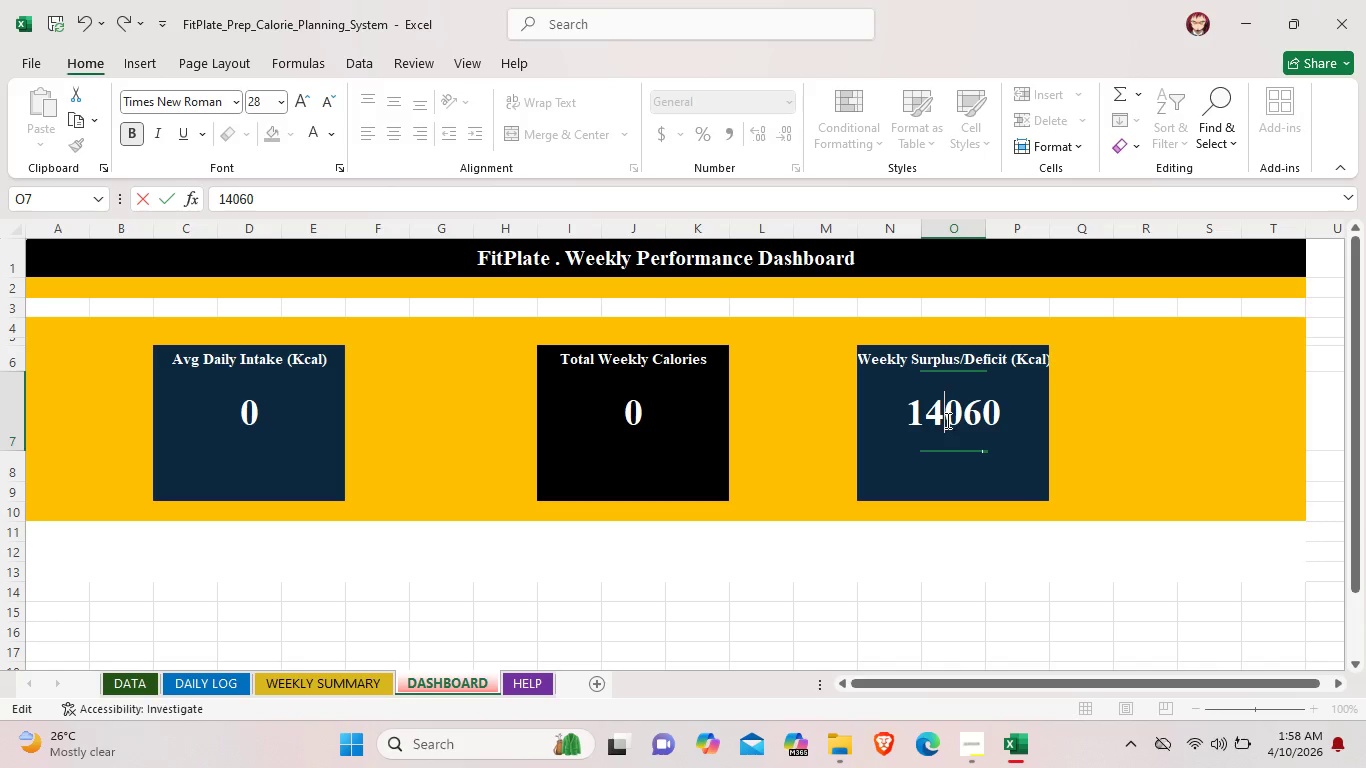 
key(Comma)
 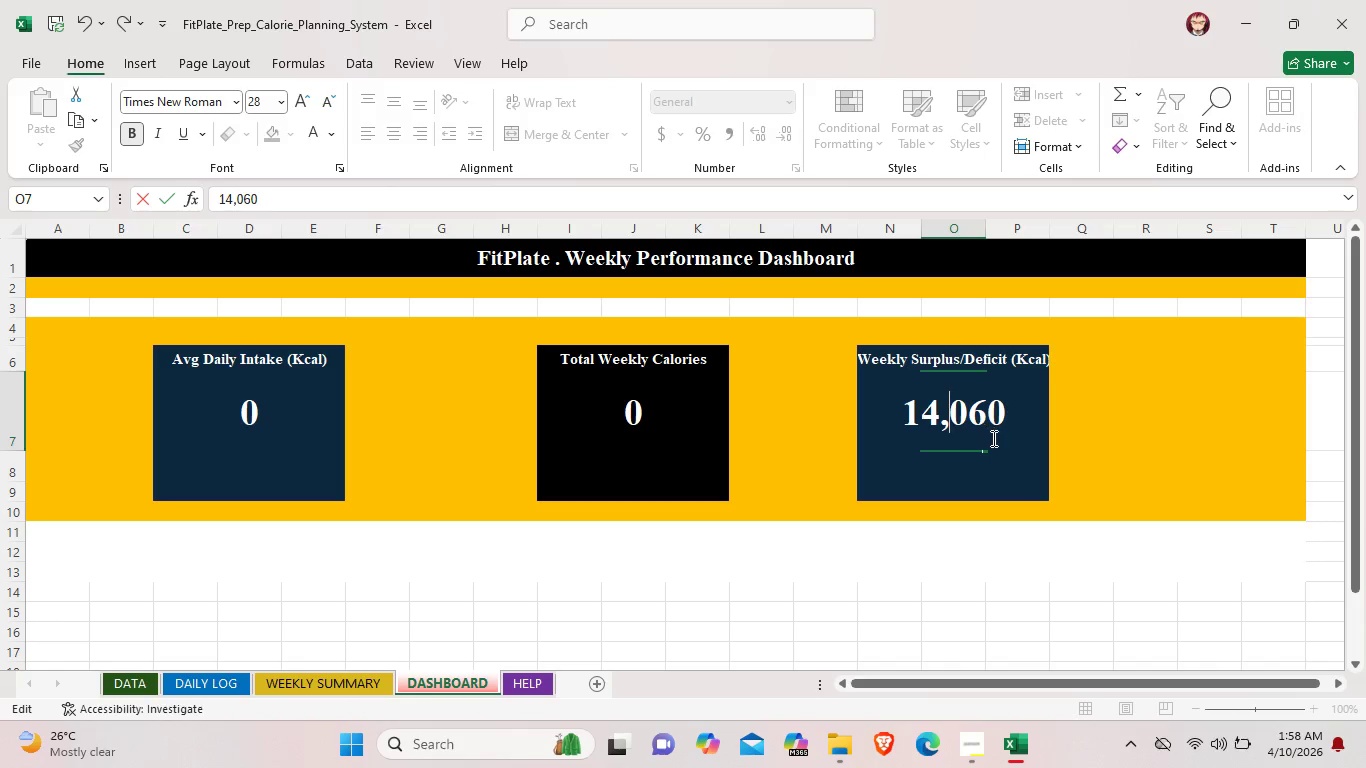 
left_click([992, 438])
 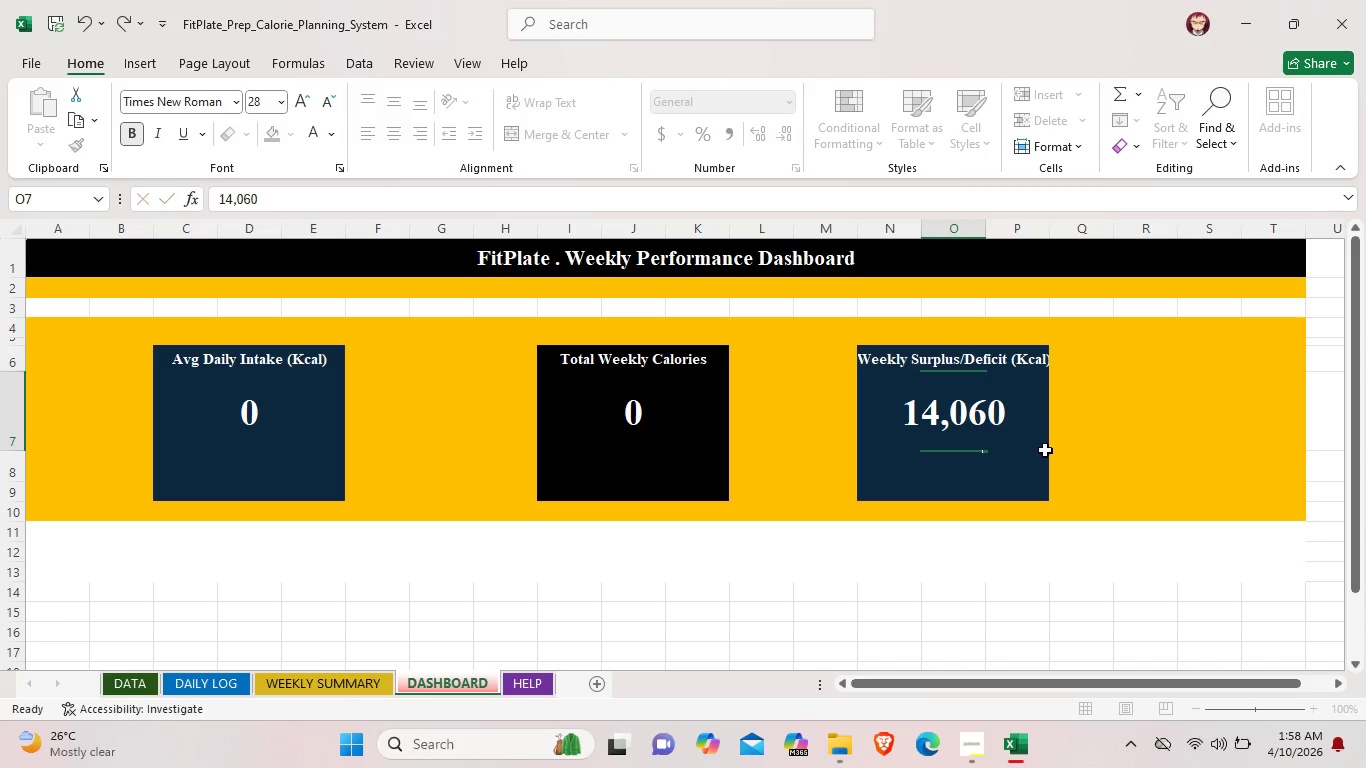 
double_click([1045, 450])
 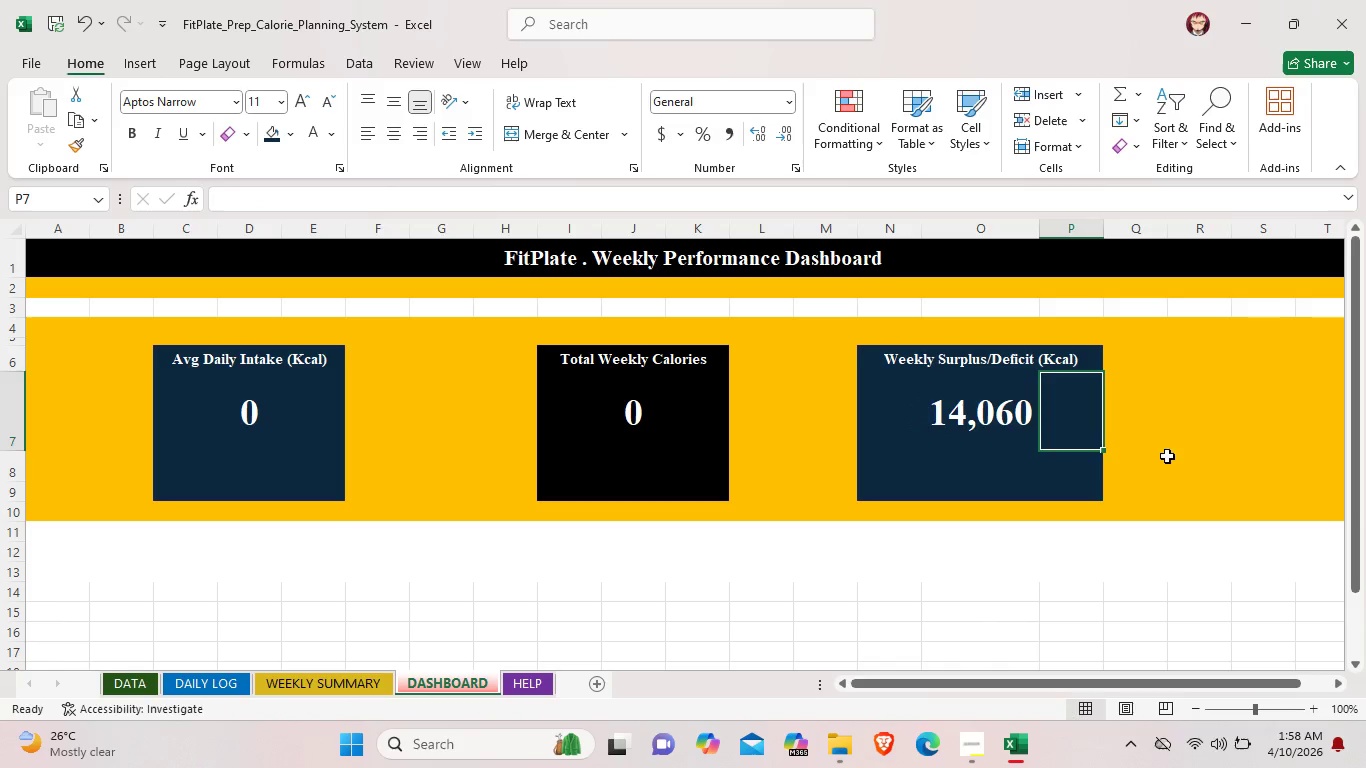 
left_click([1190, 456])
 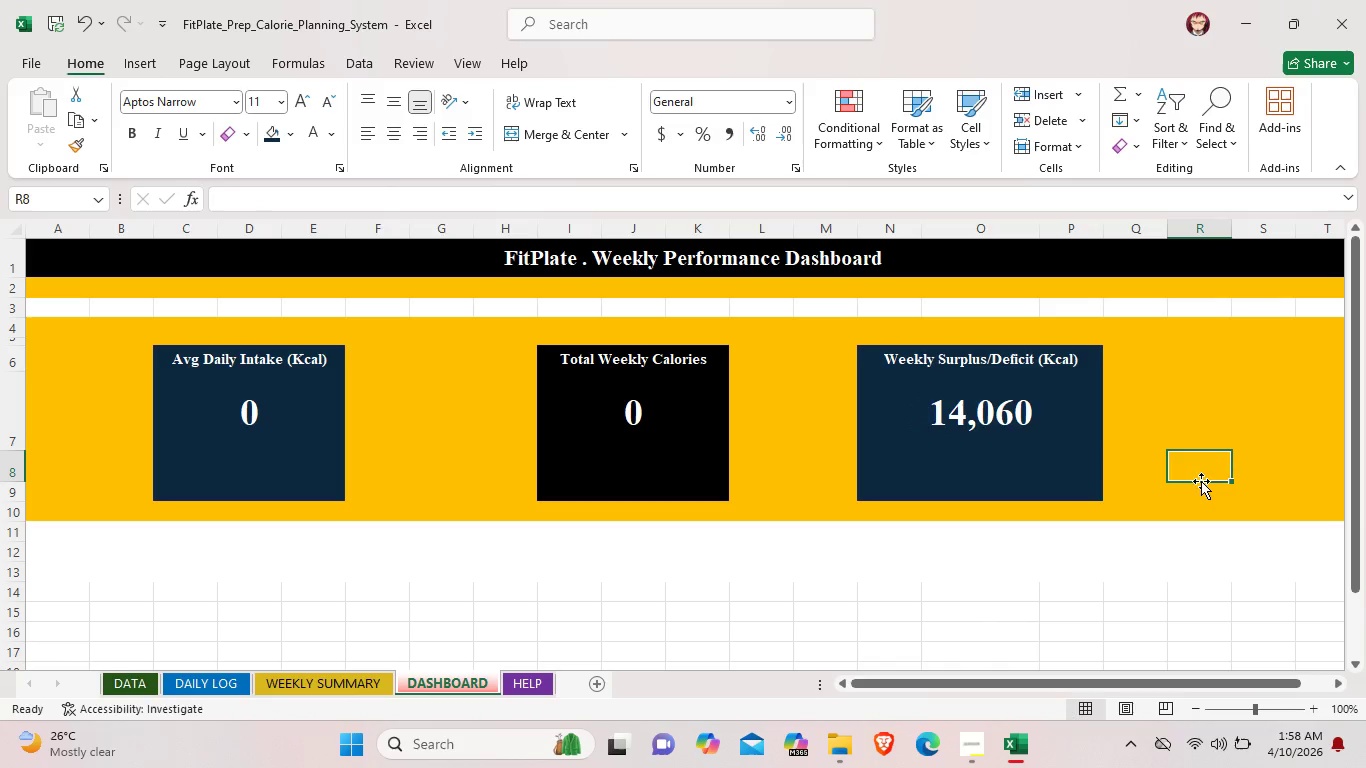 
left_click_drag(start_coordinate=[1191, 679], to_coordinate=[1275, 682])
 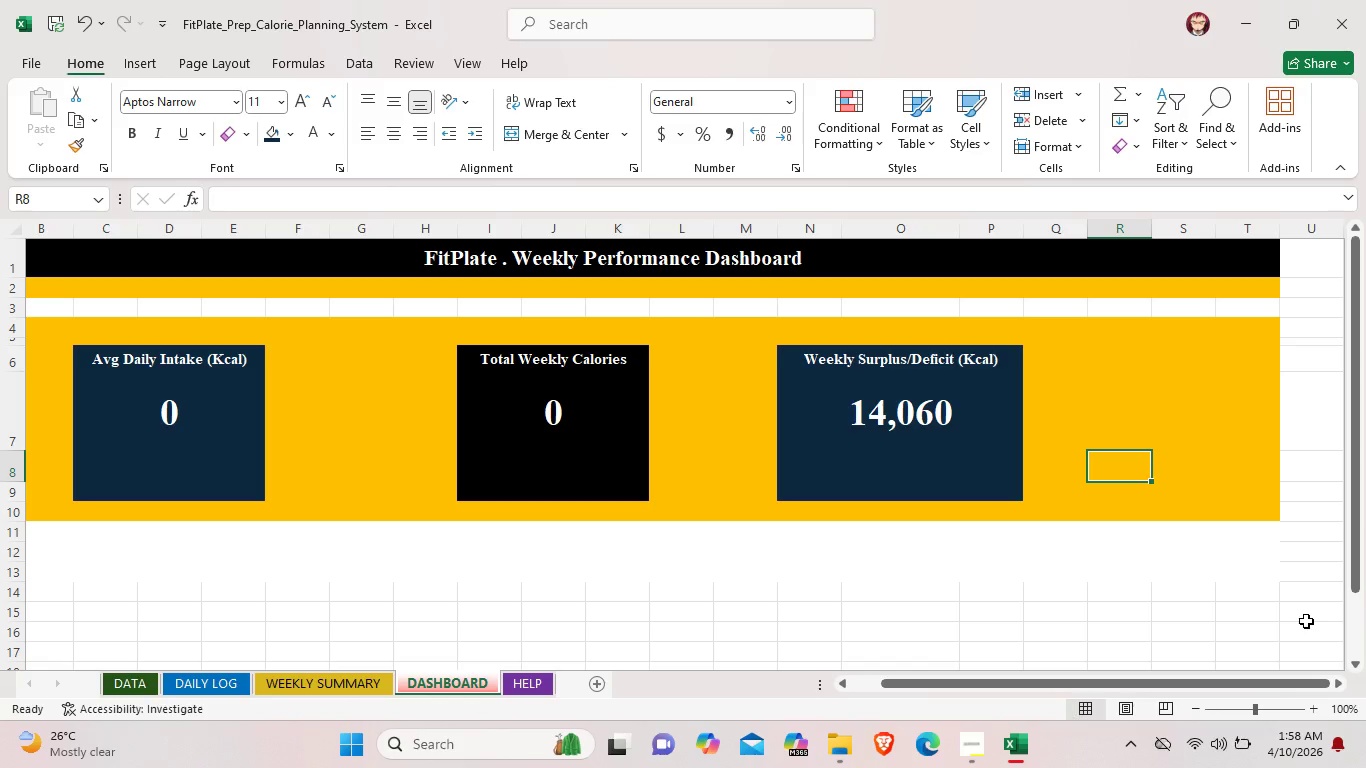 
wait(17.64)
 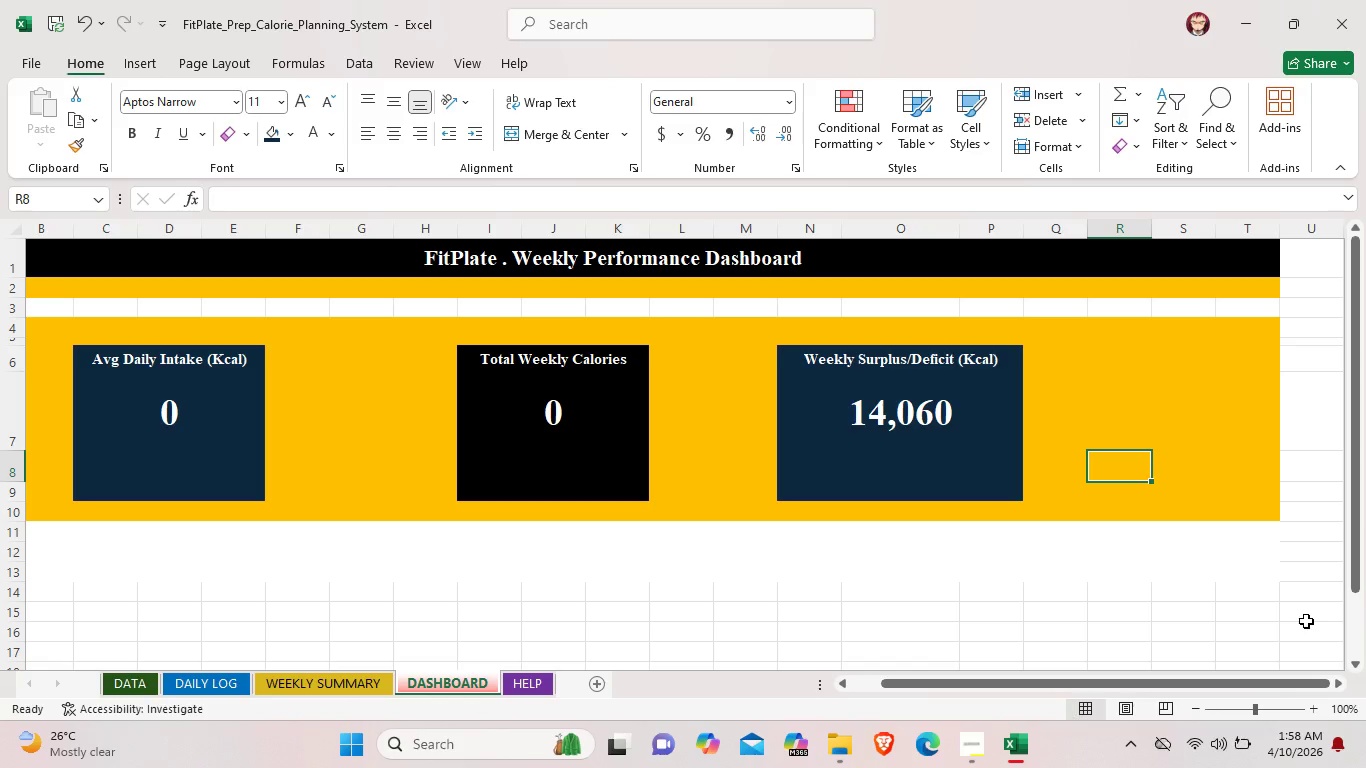 
left_click([968, 744])